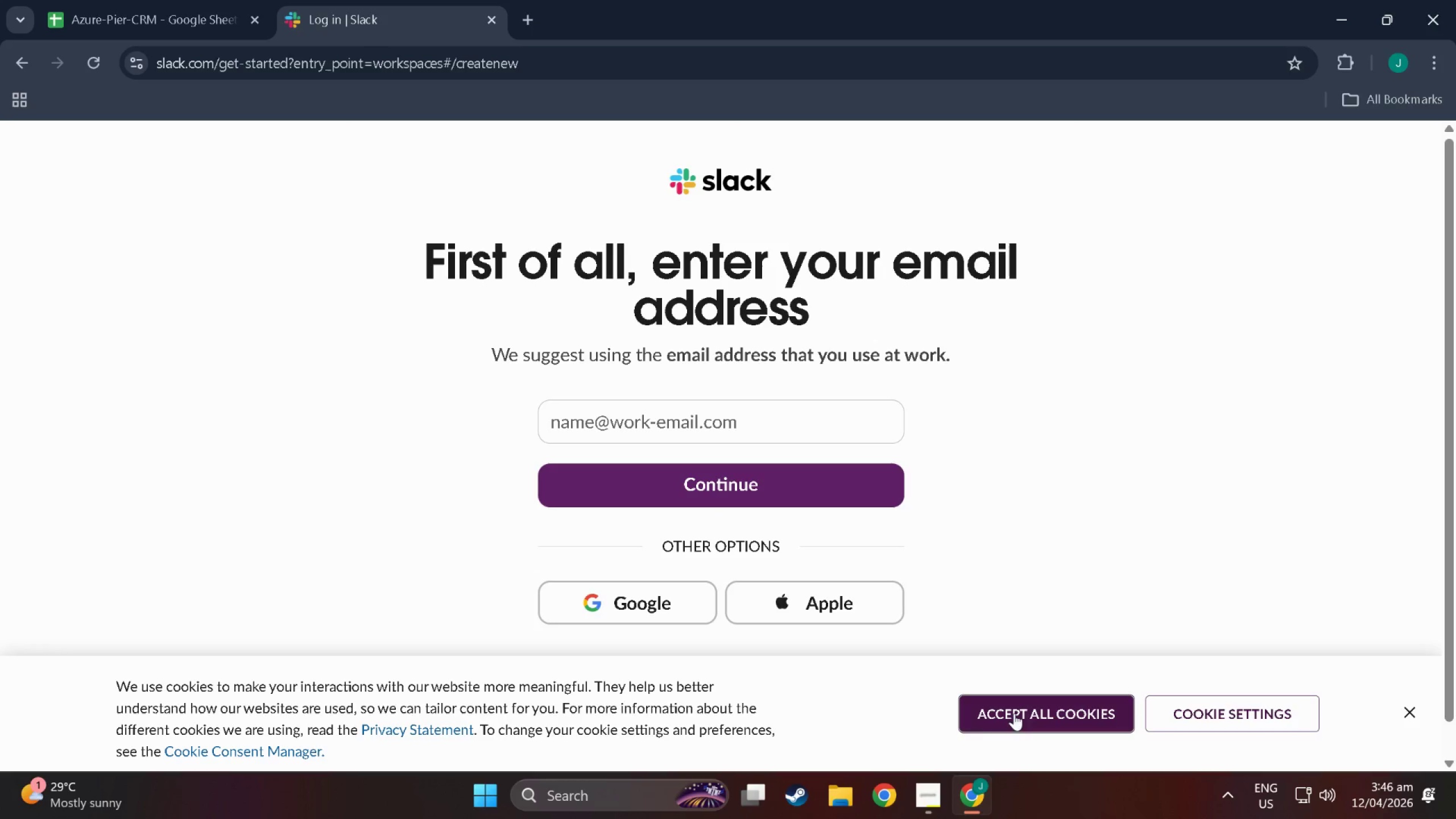 
left_click([677, 419])
 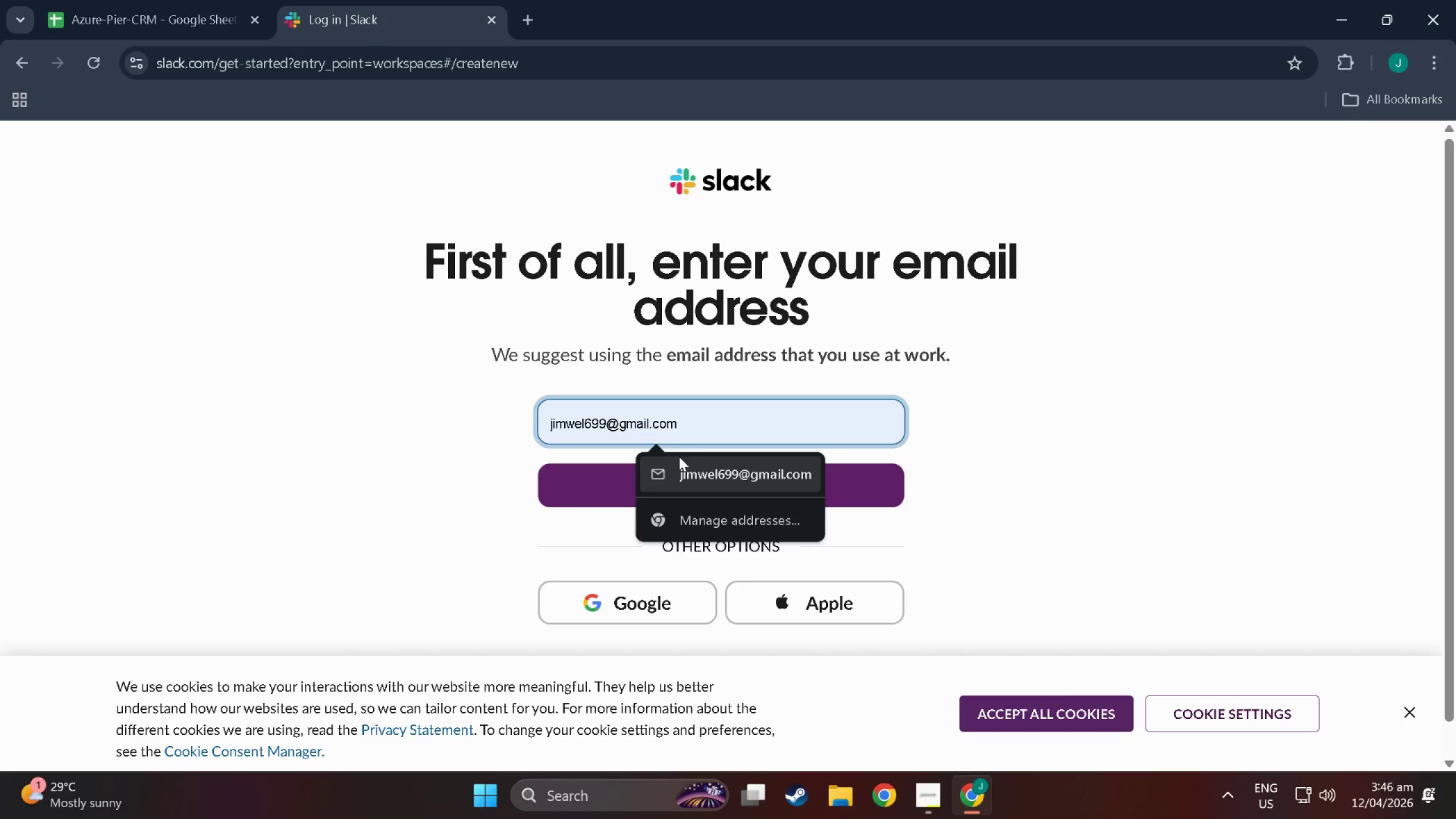 
left_click([679, 457])
 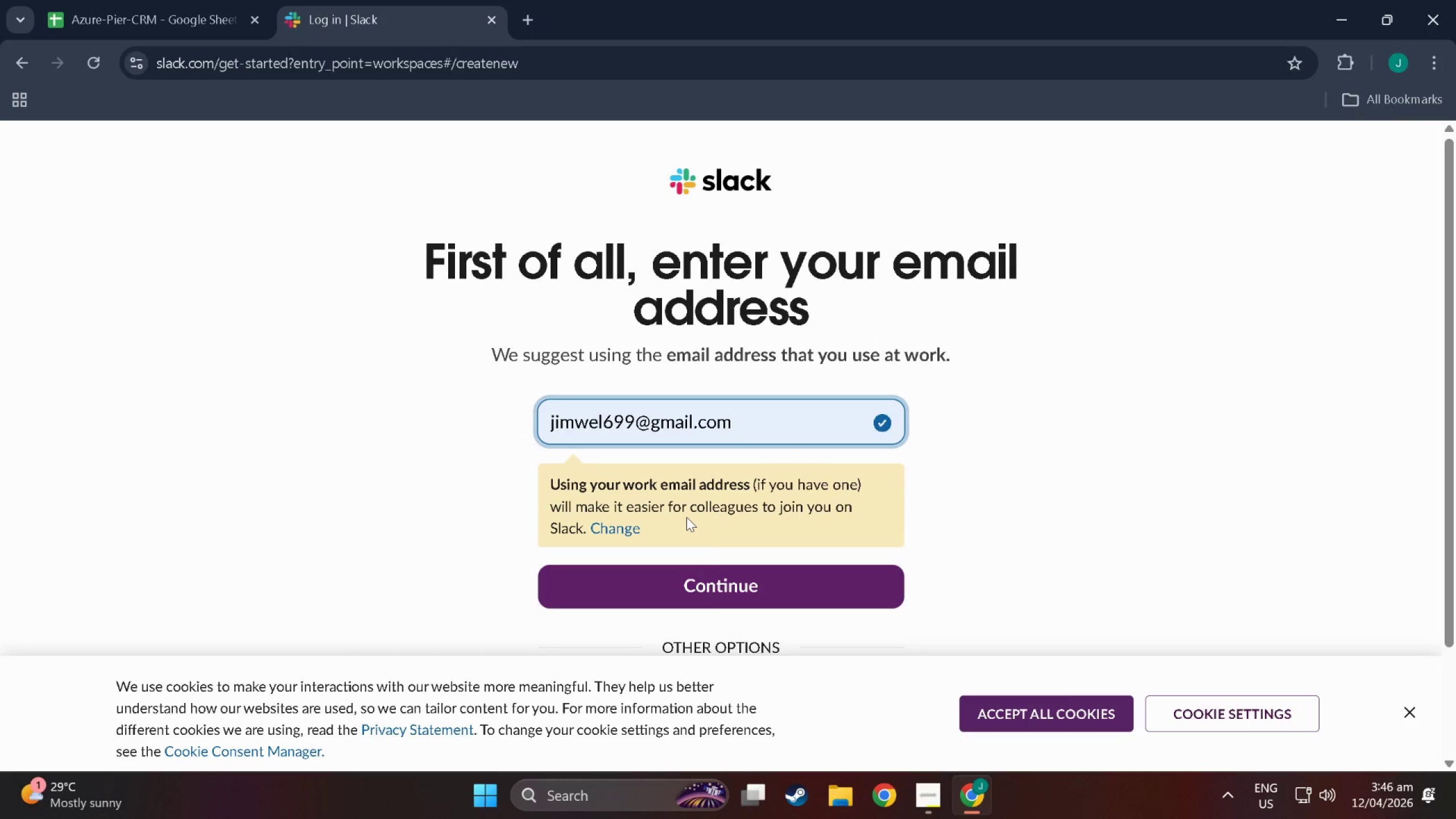 
left_click([725, 588])
 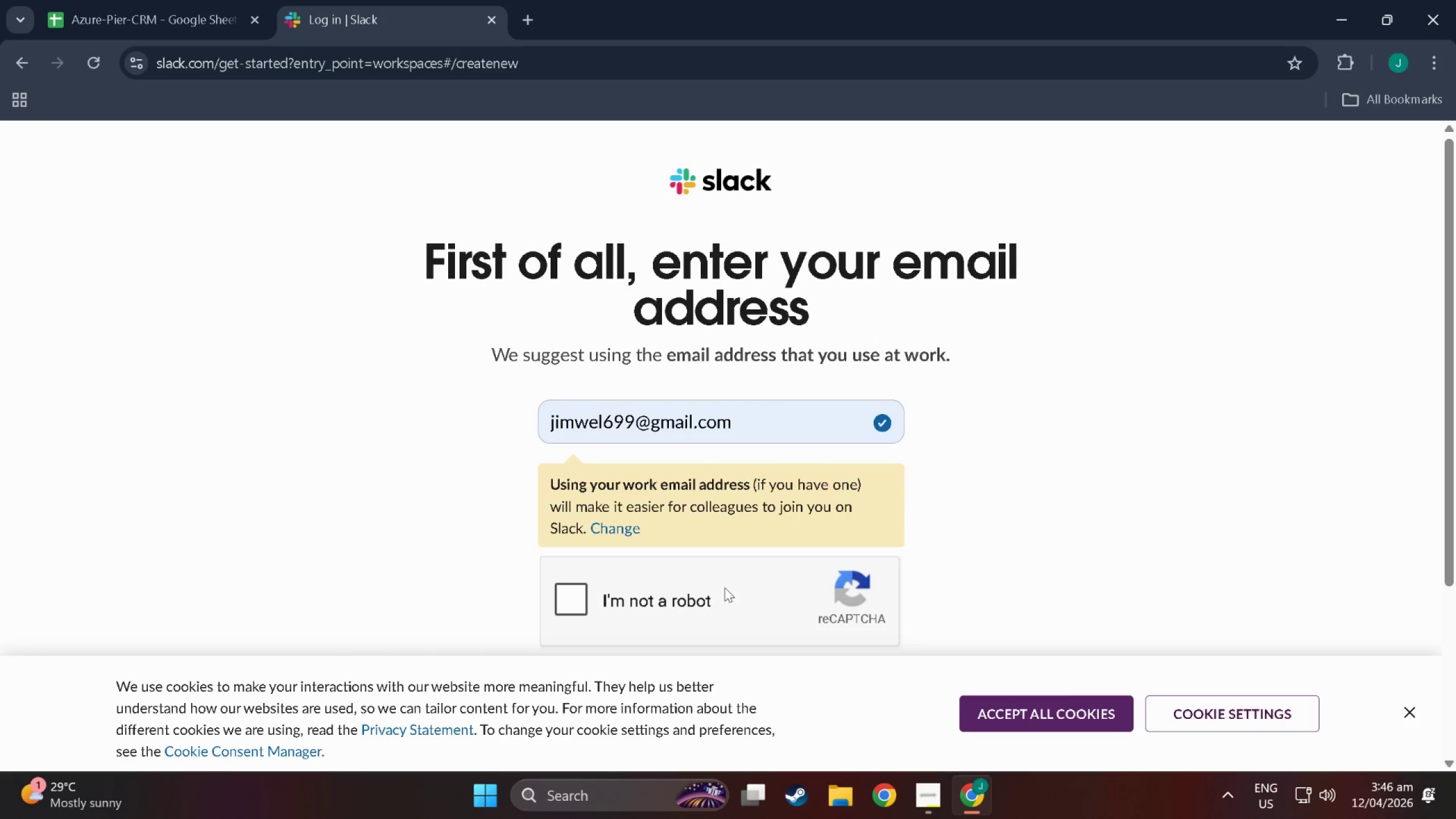 
left_click([584, 594])
 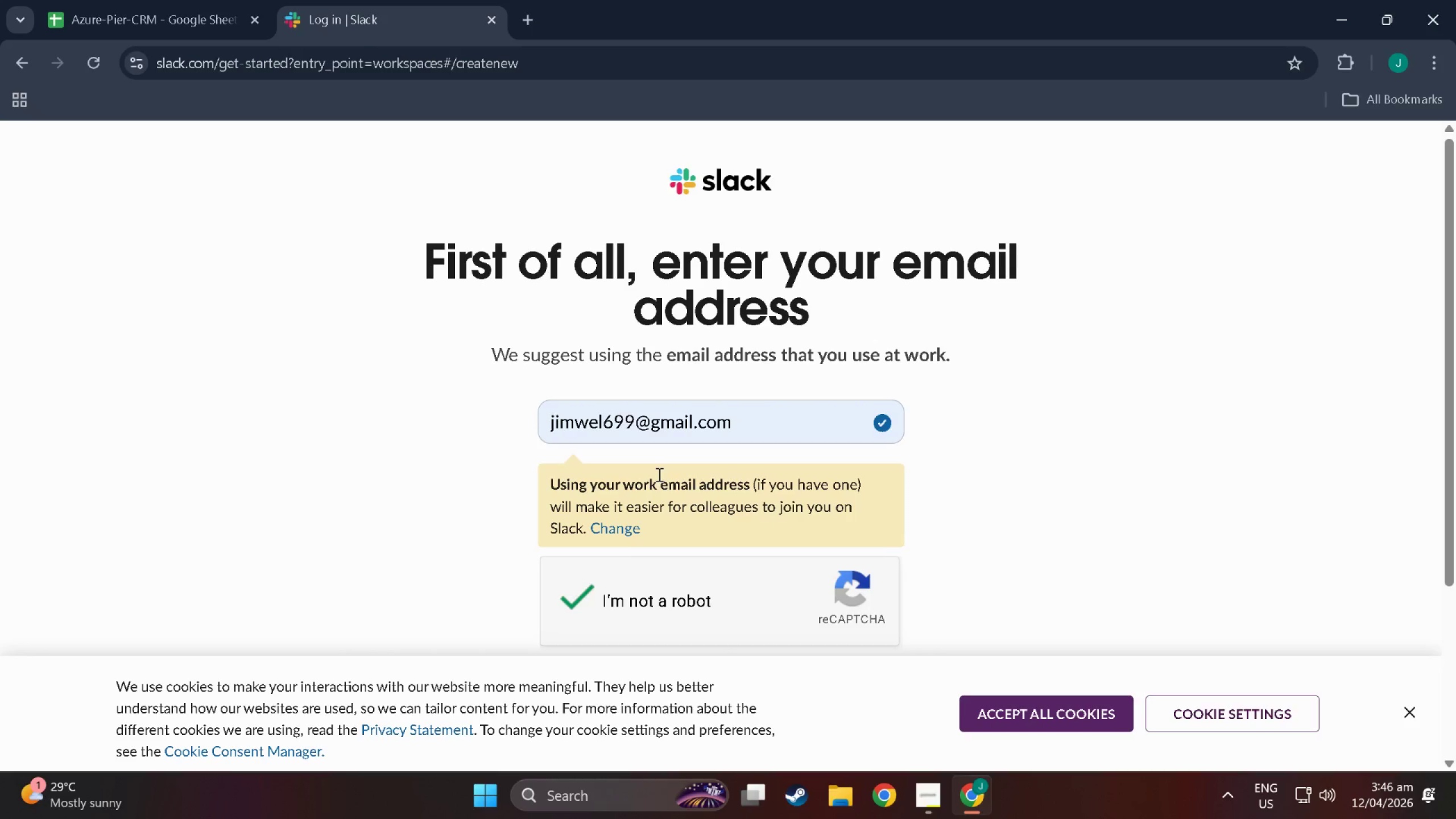 
wait(7.14)
 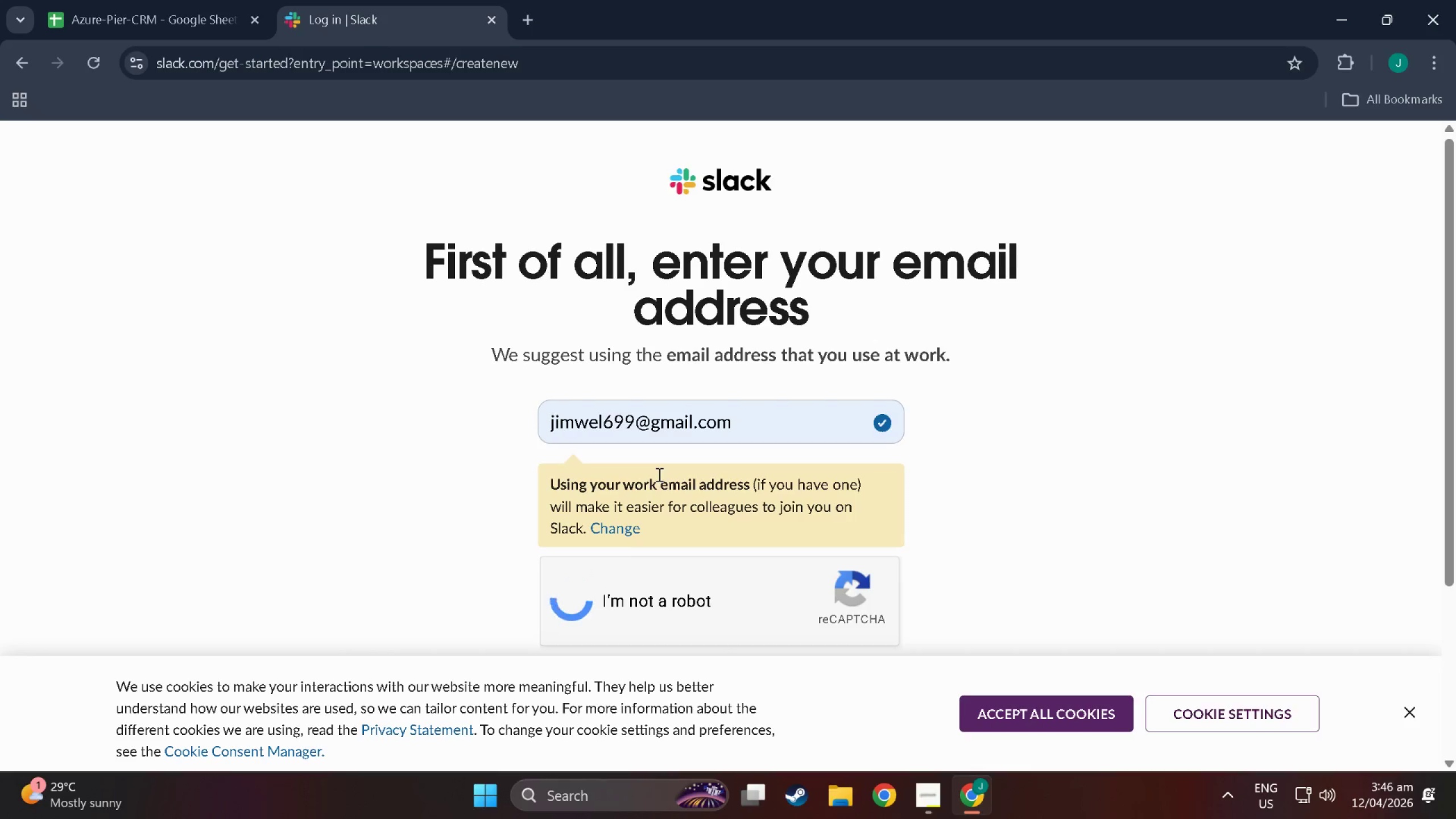 
scroll: coordinate [642, 396], scroll_direction: down, amount: 5.0
 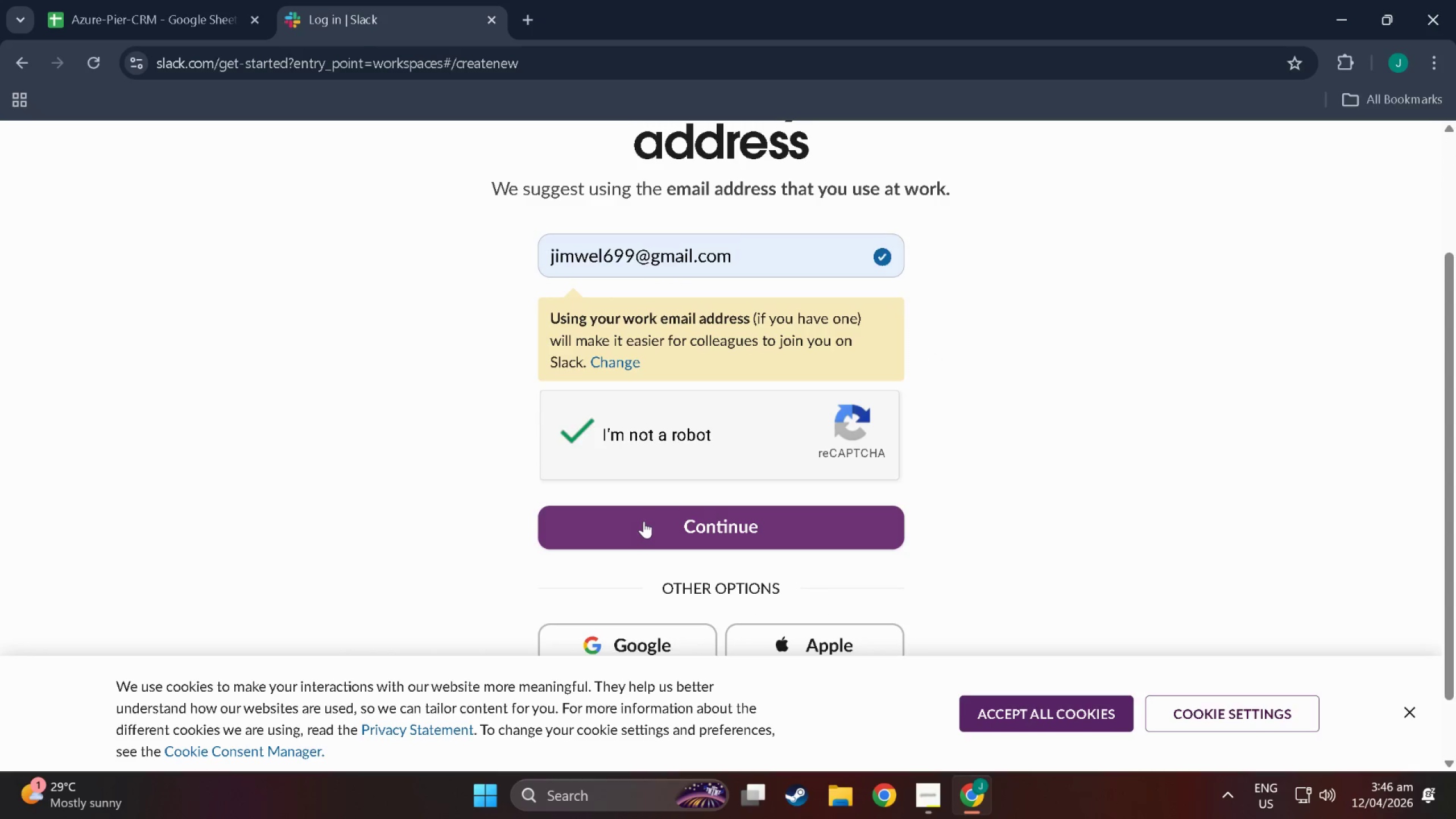 
left_click([644, 521])
 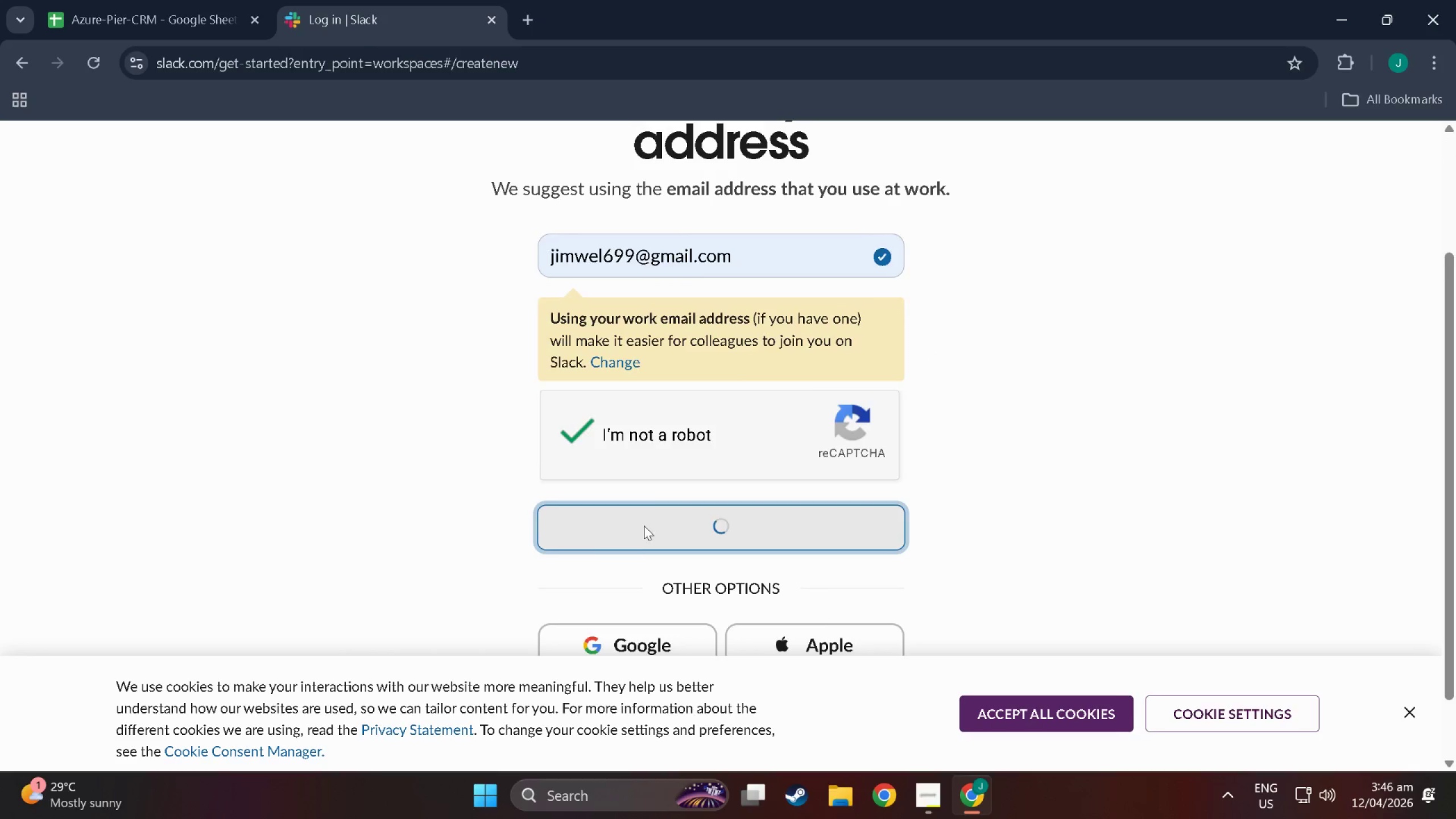 
mouse_move([638, 530])
 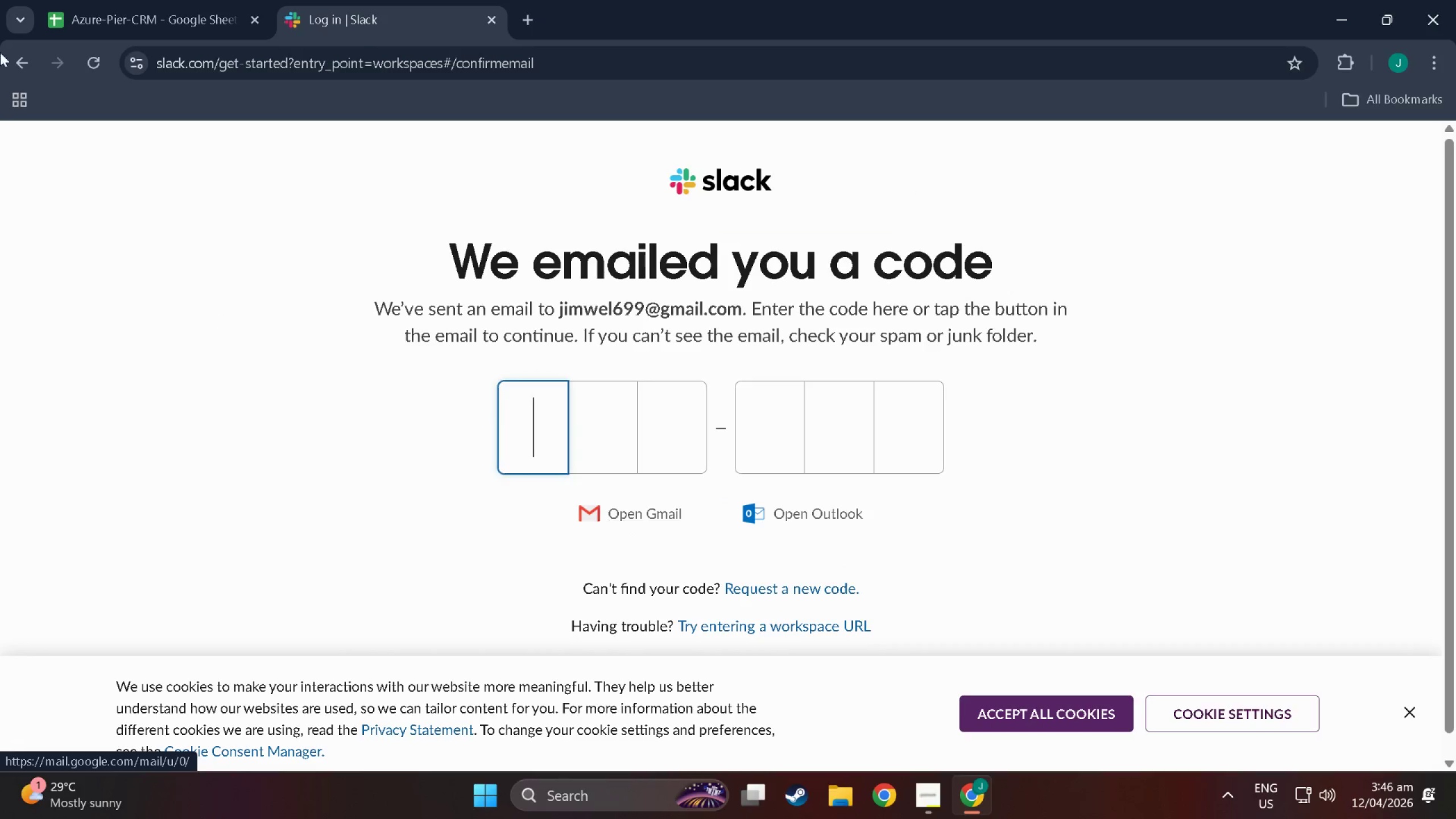 
left_click([15, 63])
 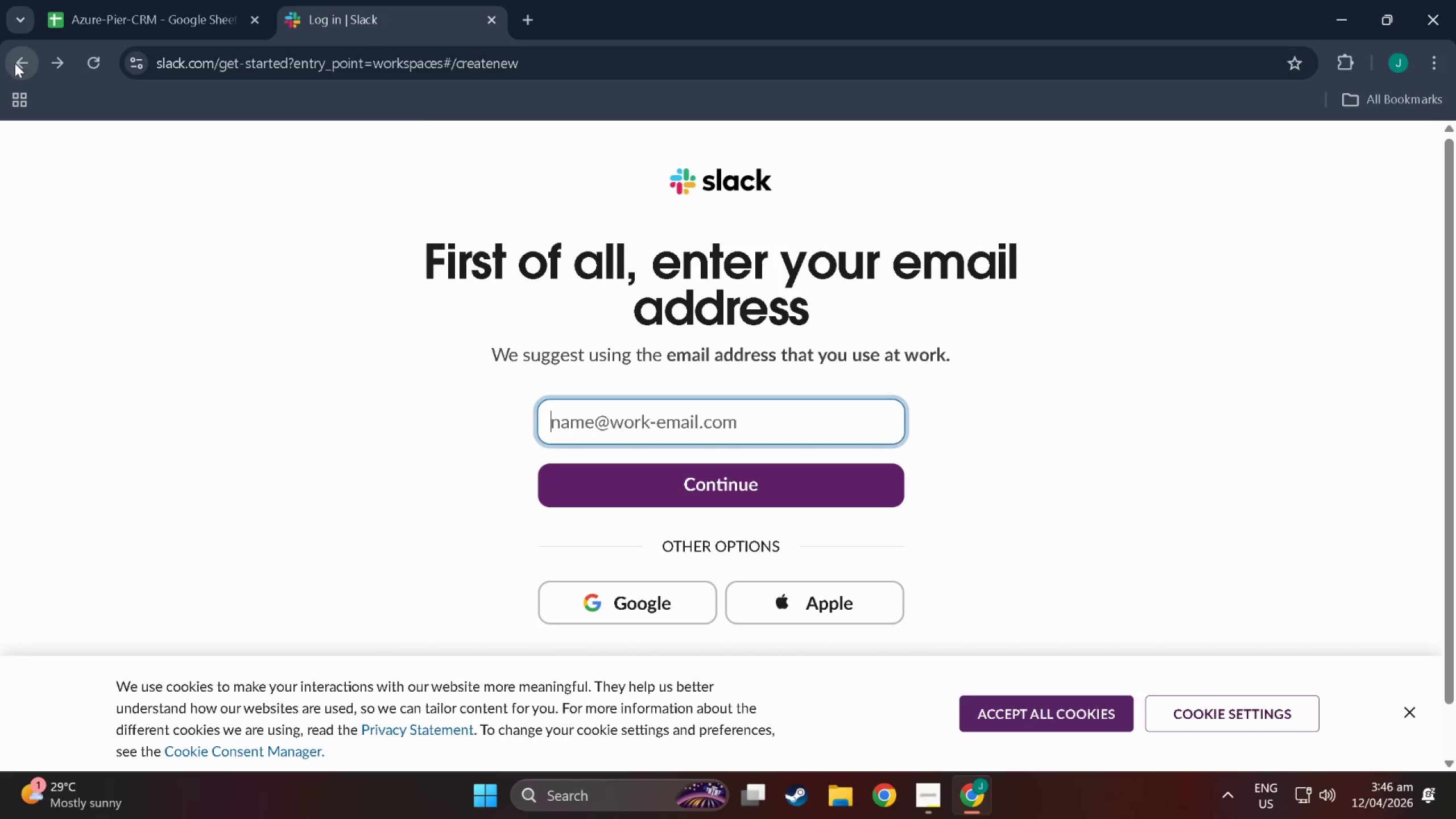 
double_click([15, 63])
 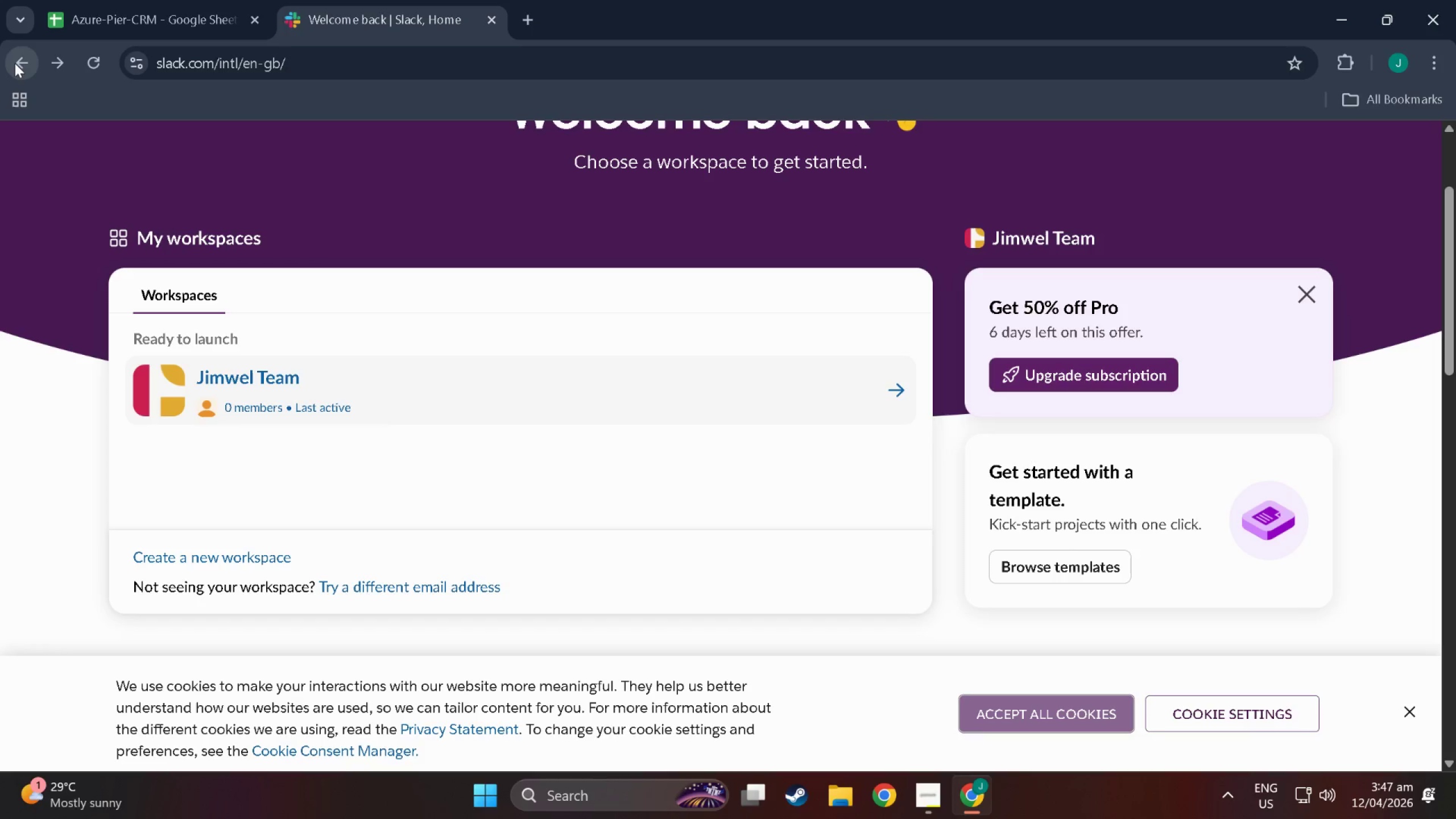 
wait(7.63)
 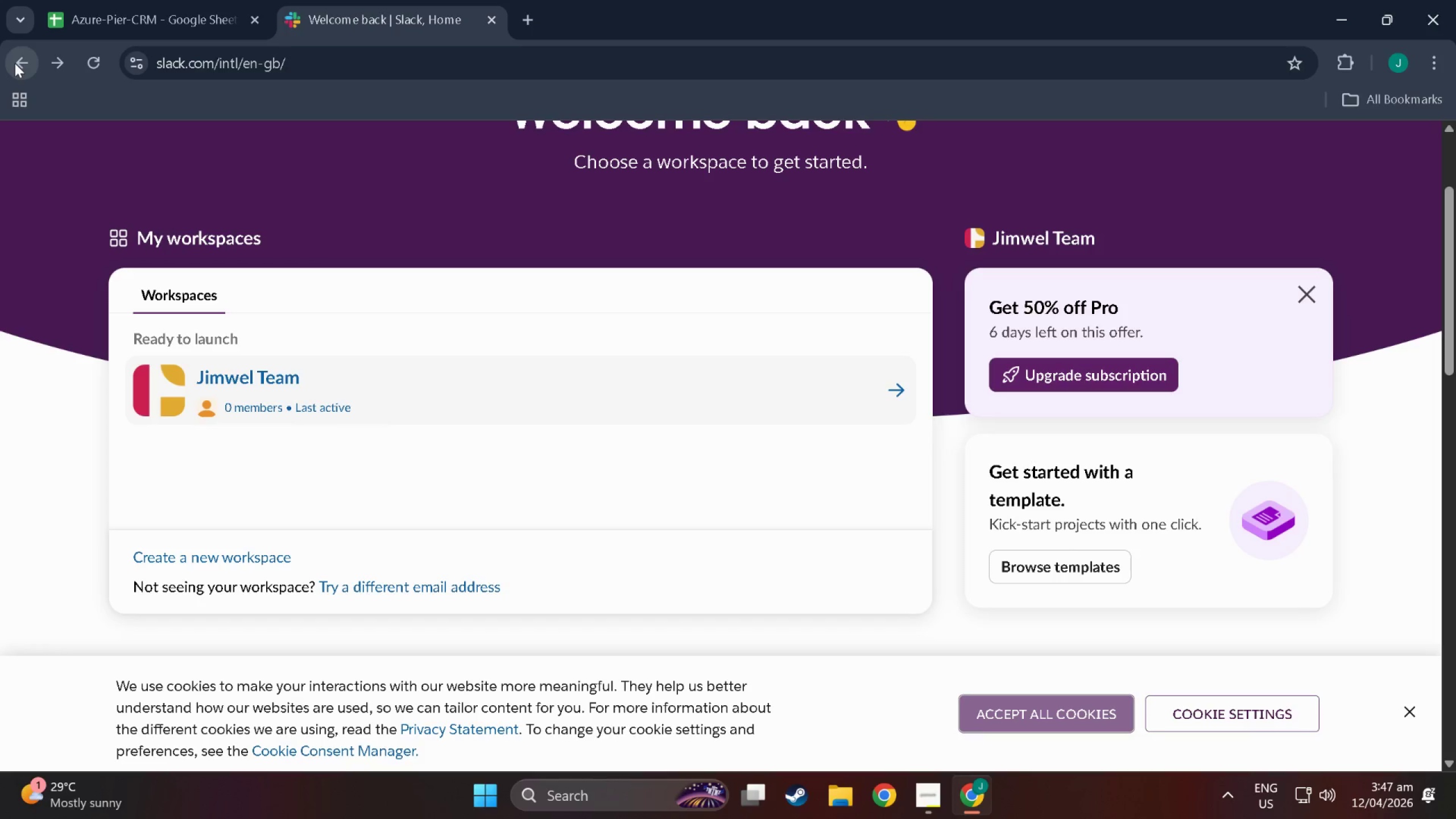 
scroll: coordinate [220, 348], scroll_direction: down, amount: 3.0
 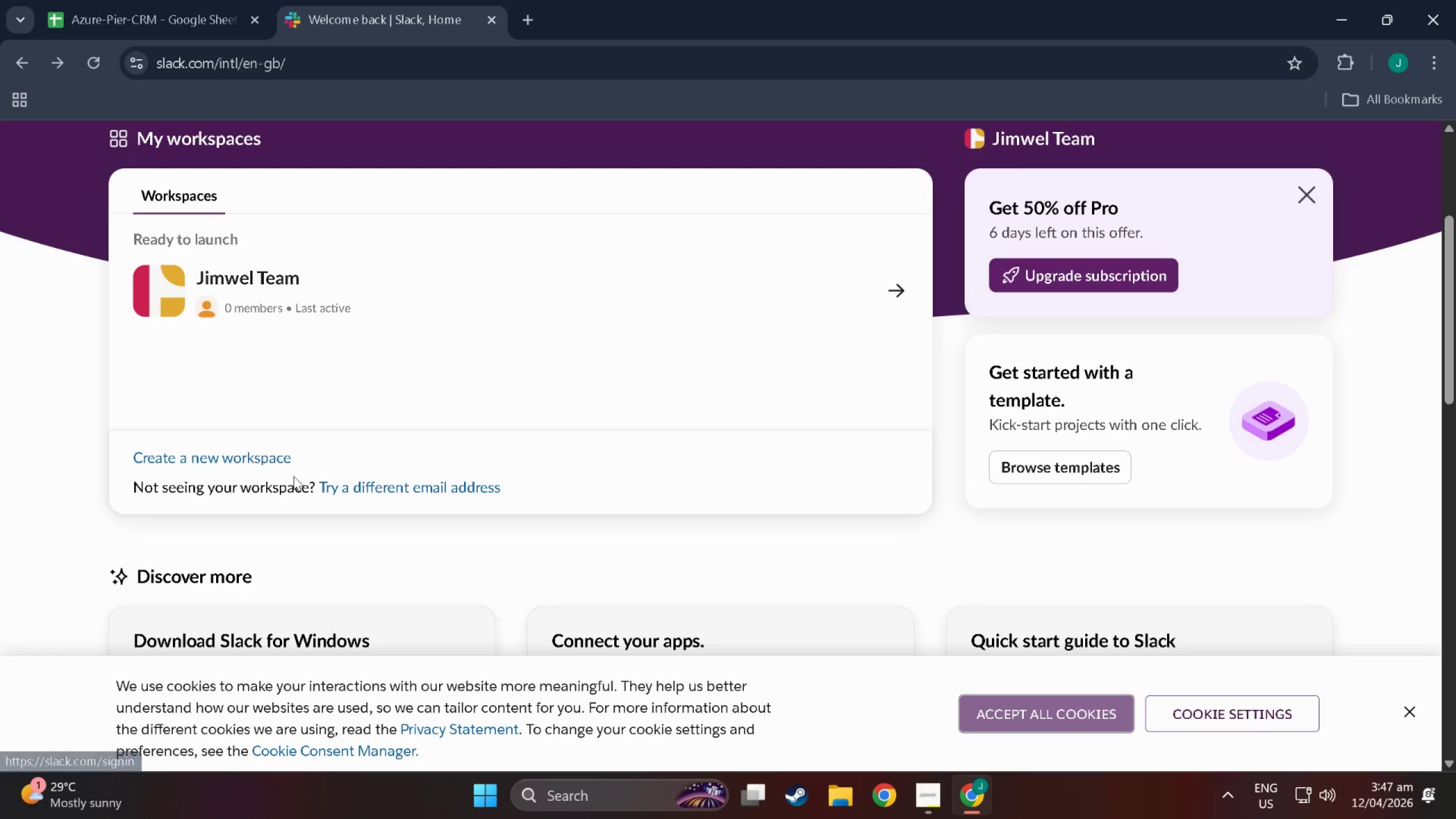 
wait(8.01)
 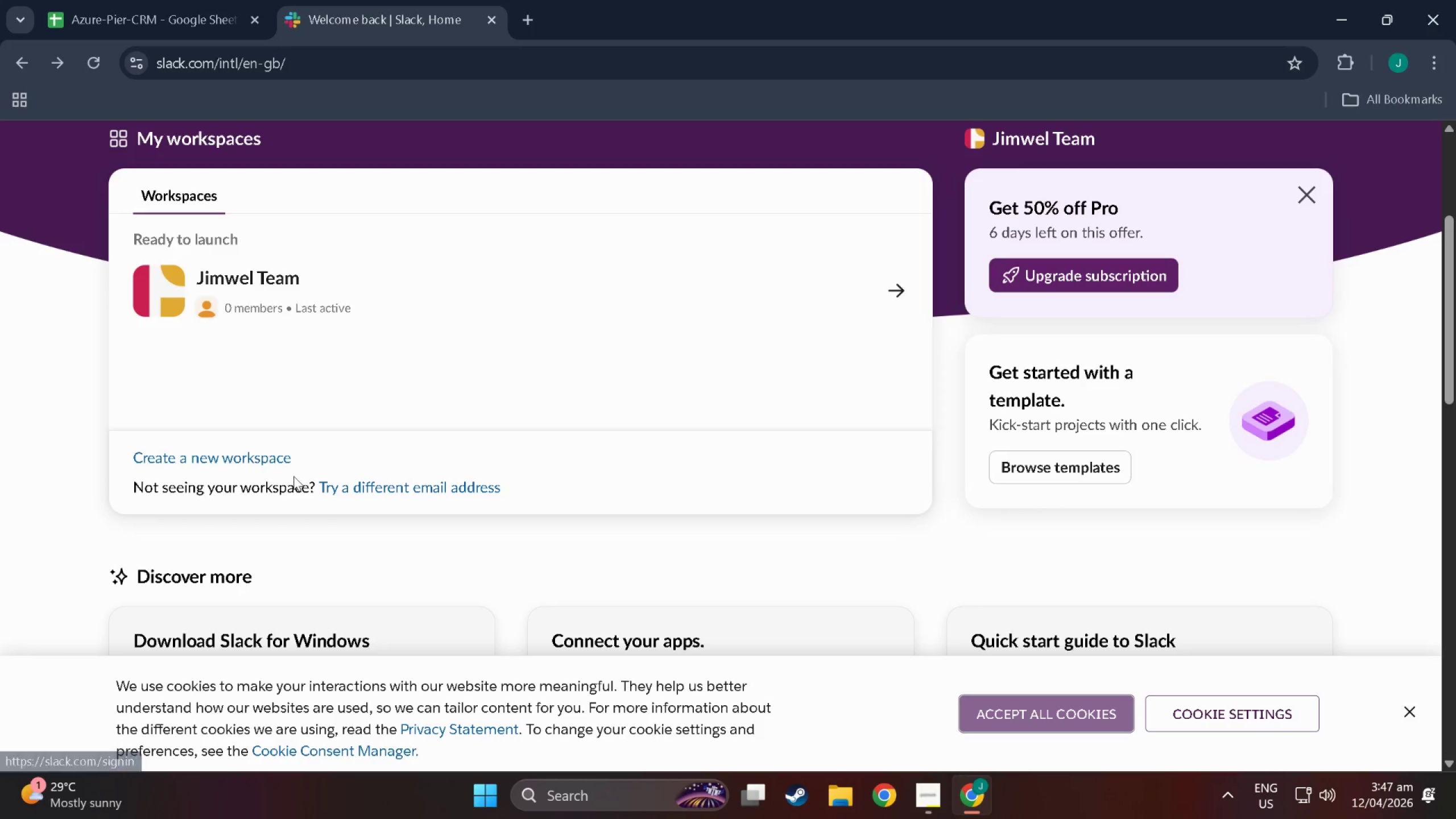 
hold_key(key=ArrowLeft, duration=1.5)
 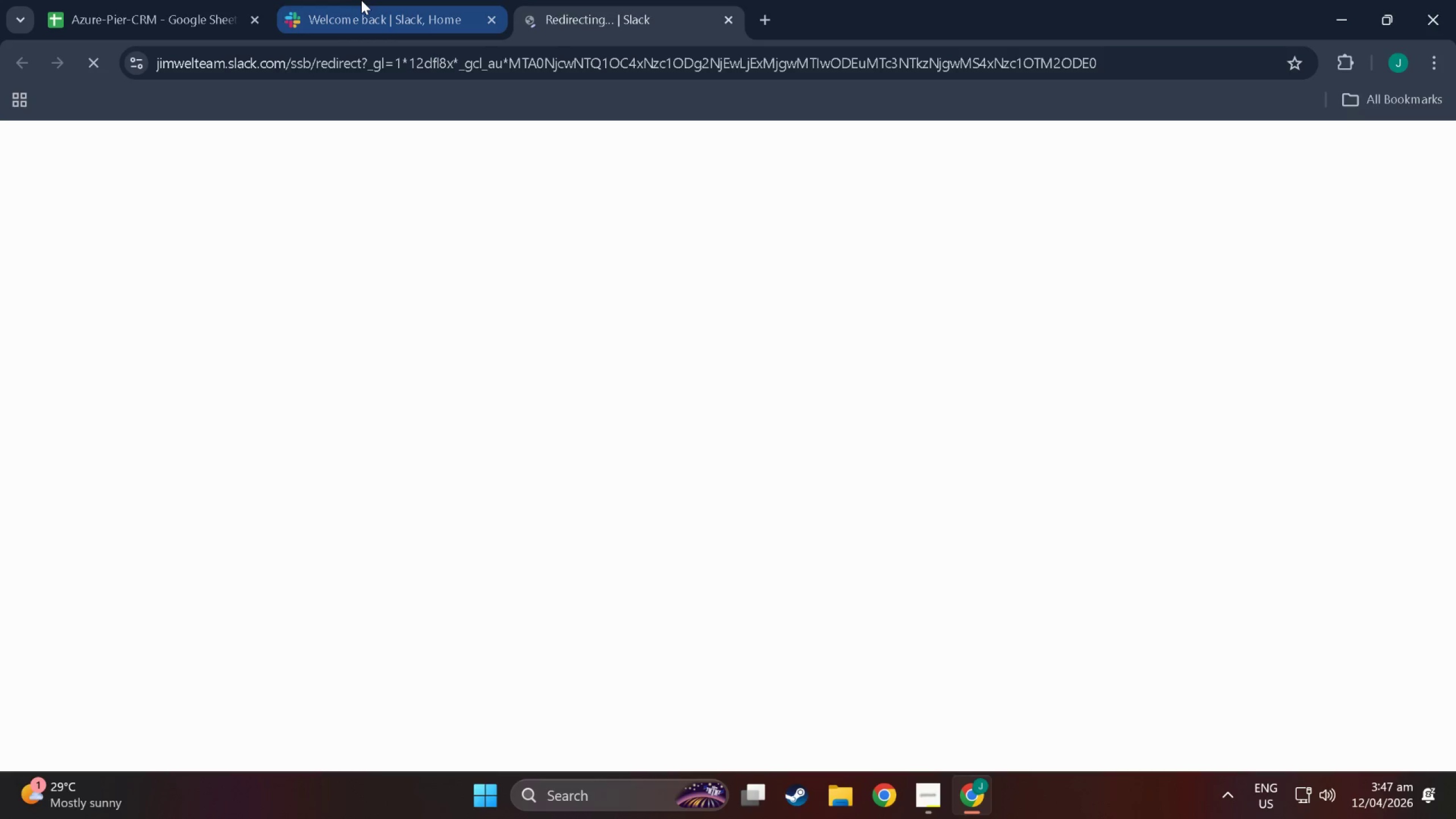 
left_click([861, 297])
 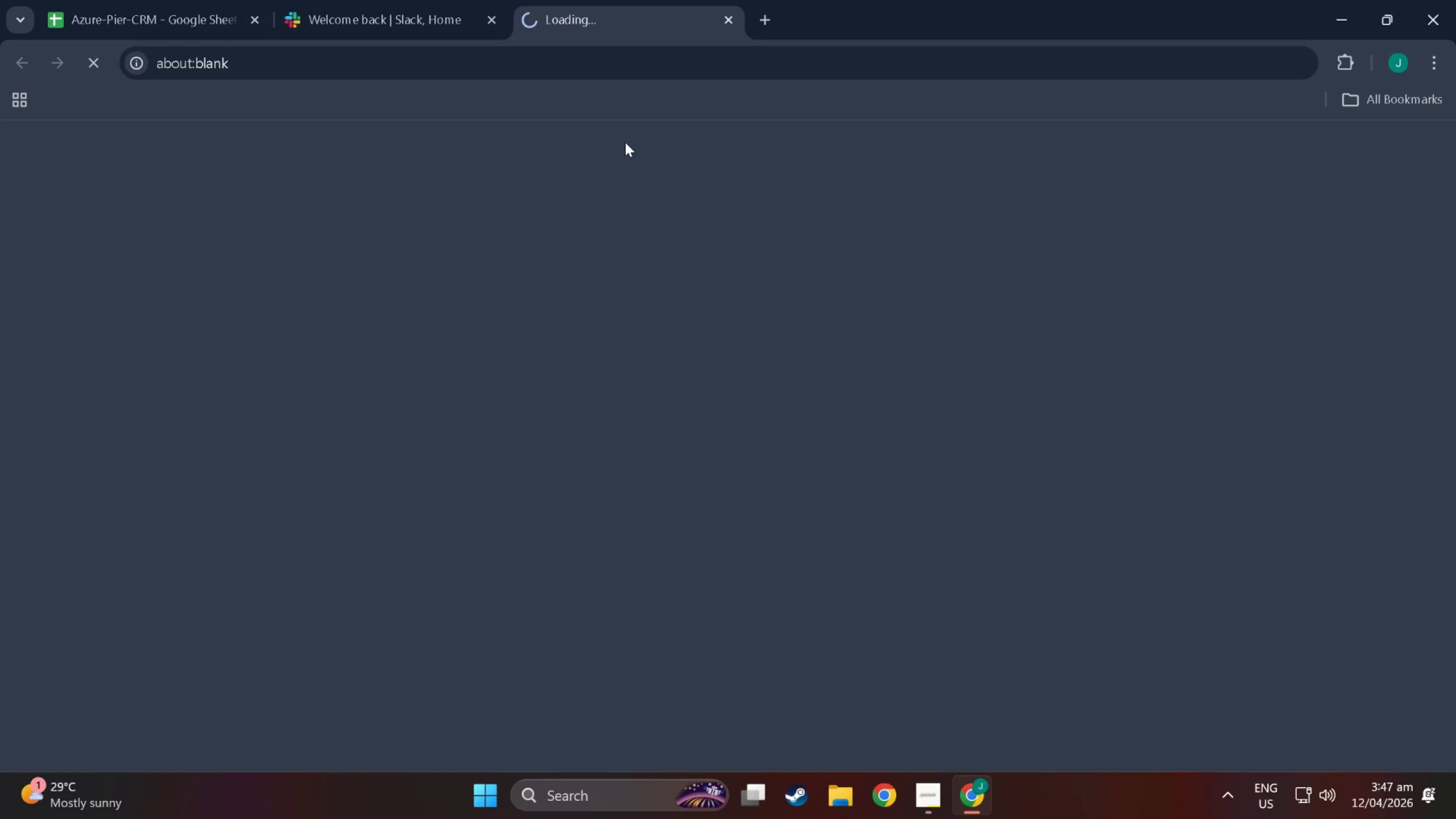 
hold_key(key=ArrowLeft, duration=0.83)
 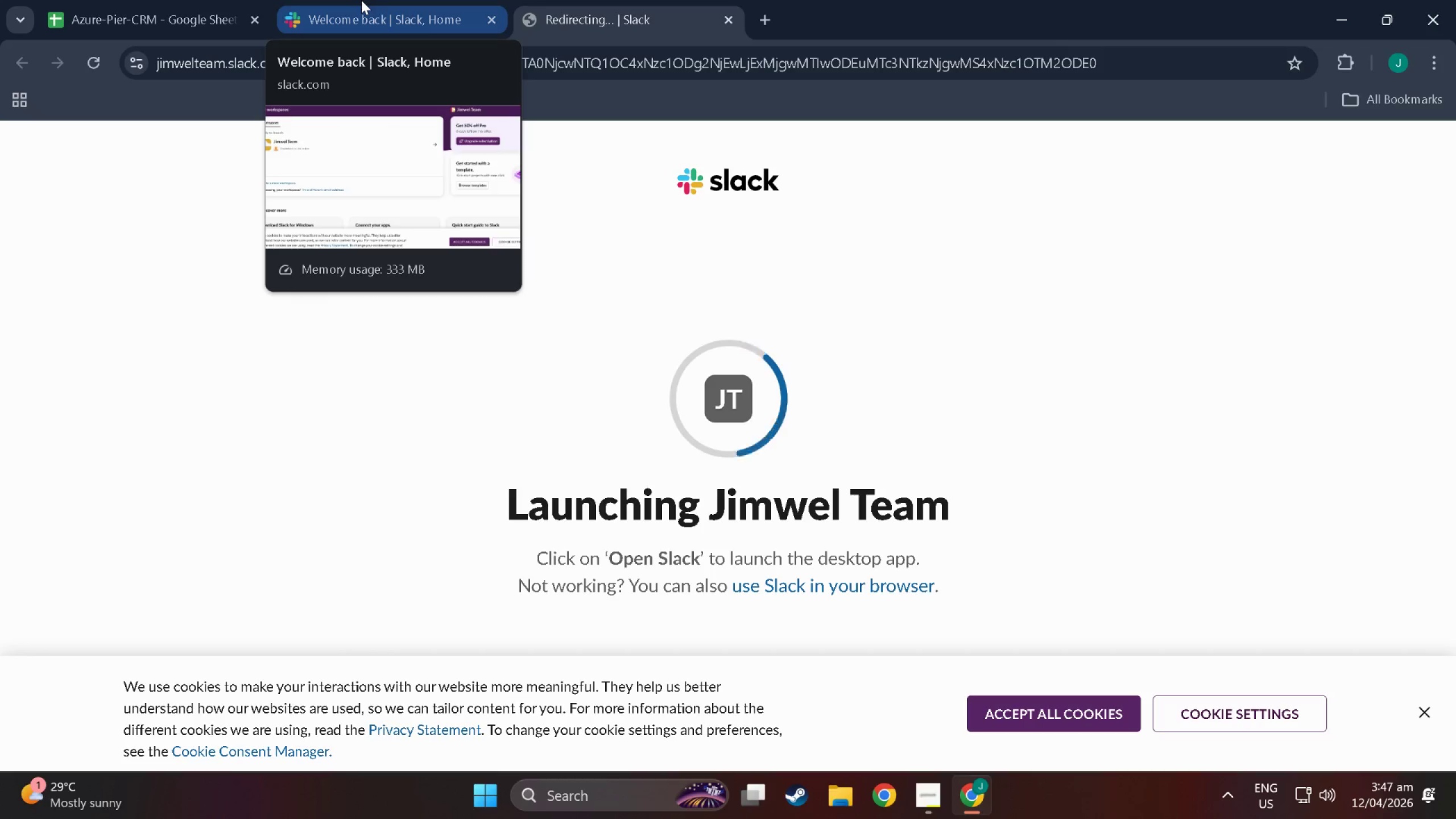 
wait(10.29)
 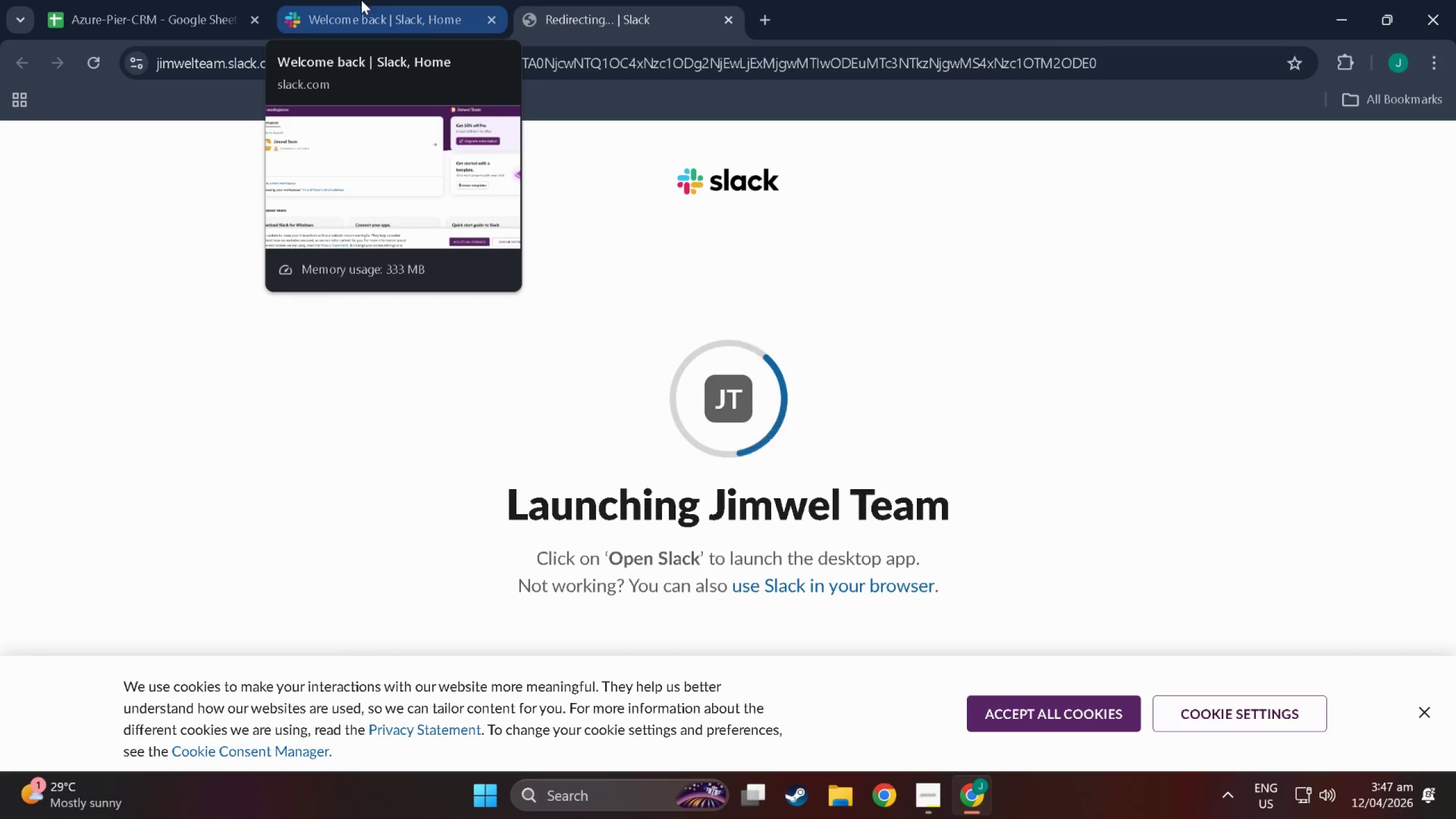 
scroll: coordinate [954, 680], scroll_direction: down, amount: 8.0
 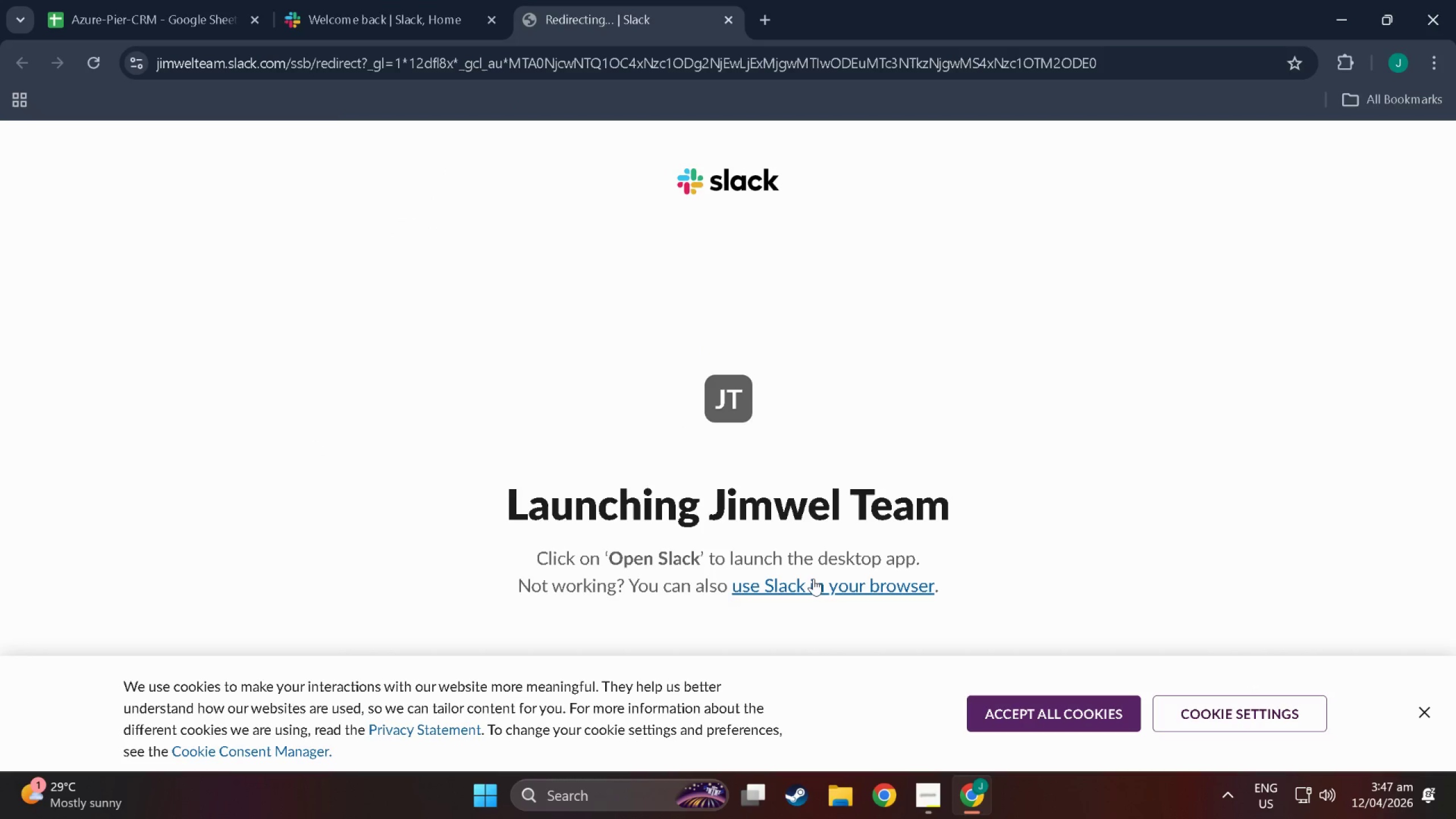 
left_click([840, 590])
 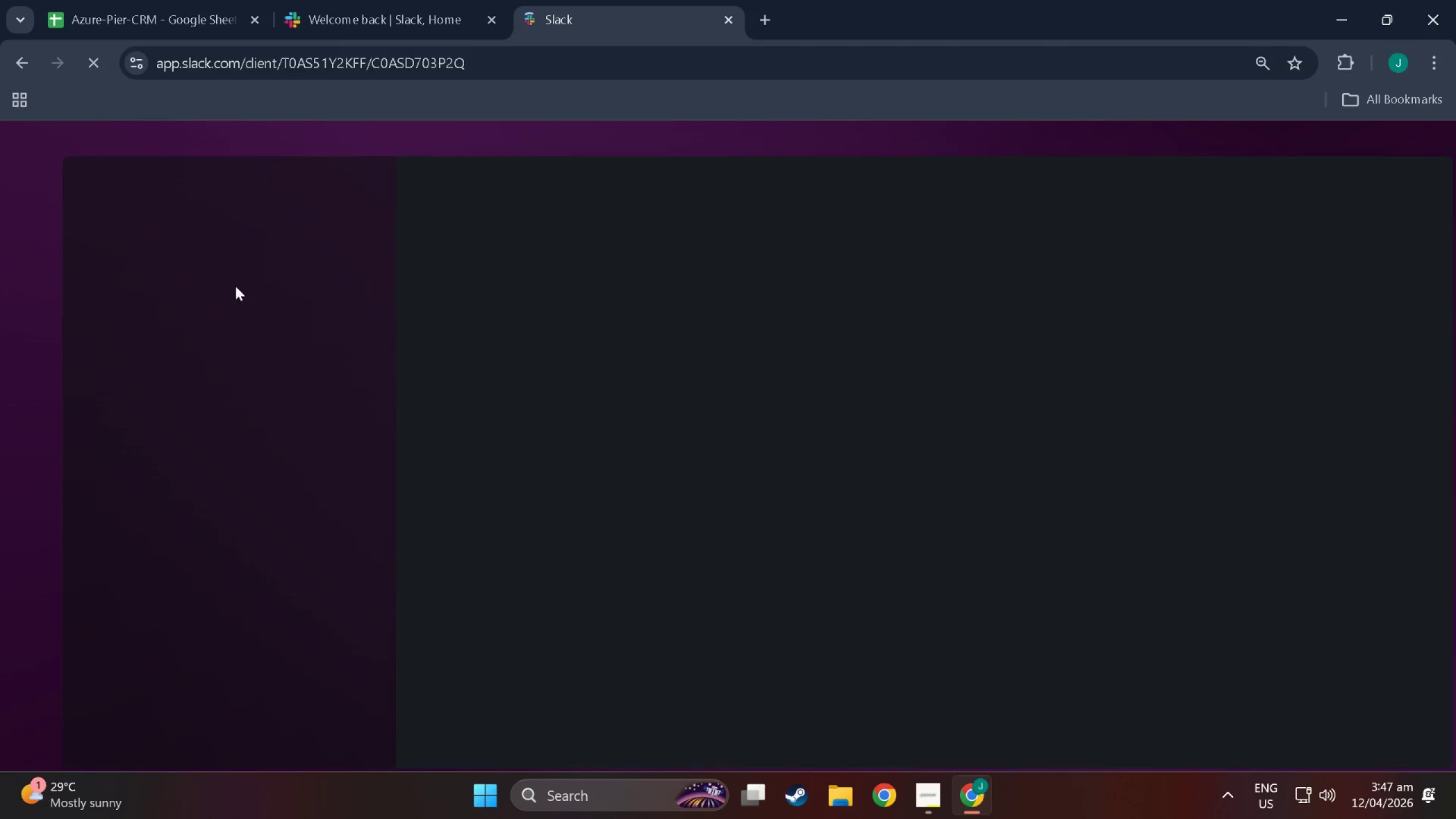 
wait(5.72)
 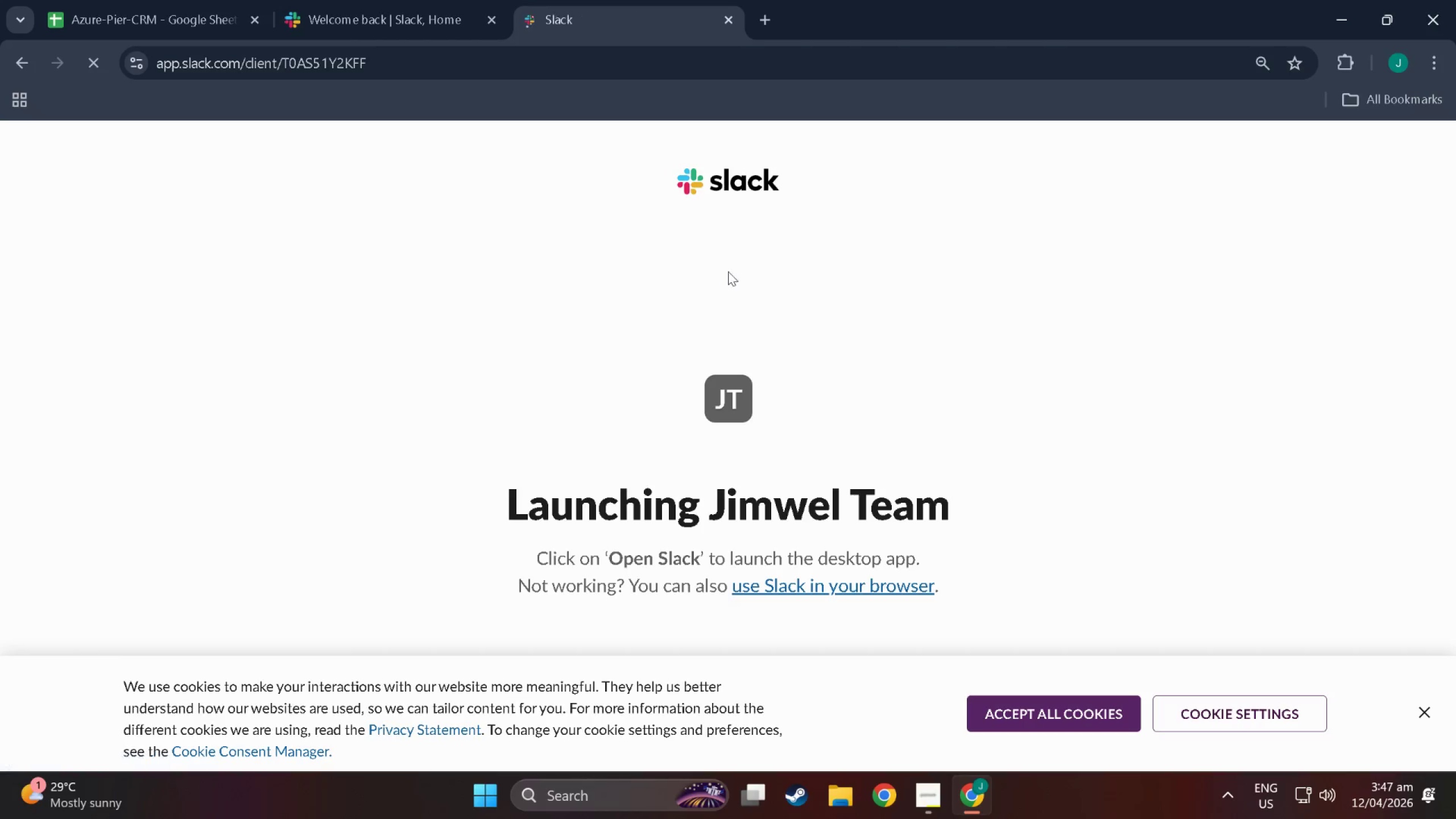 
left_click([932, 803])